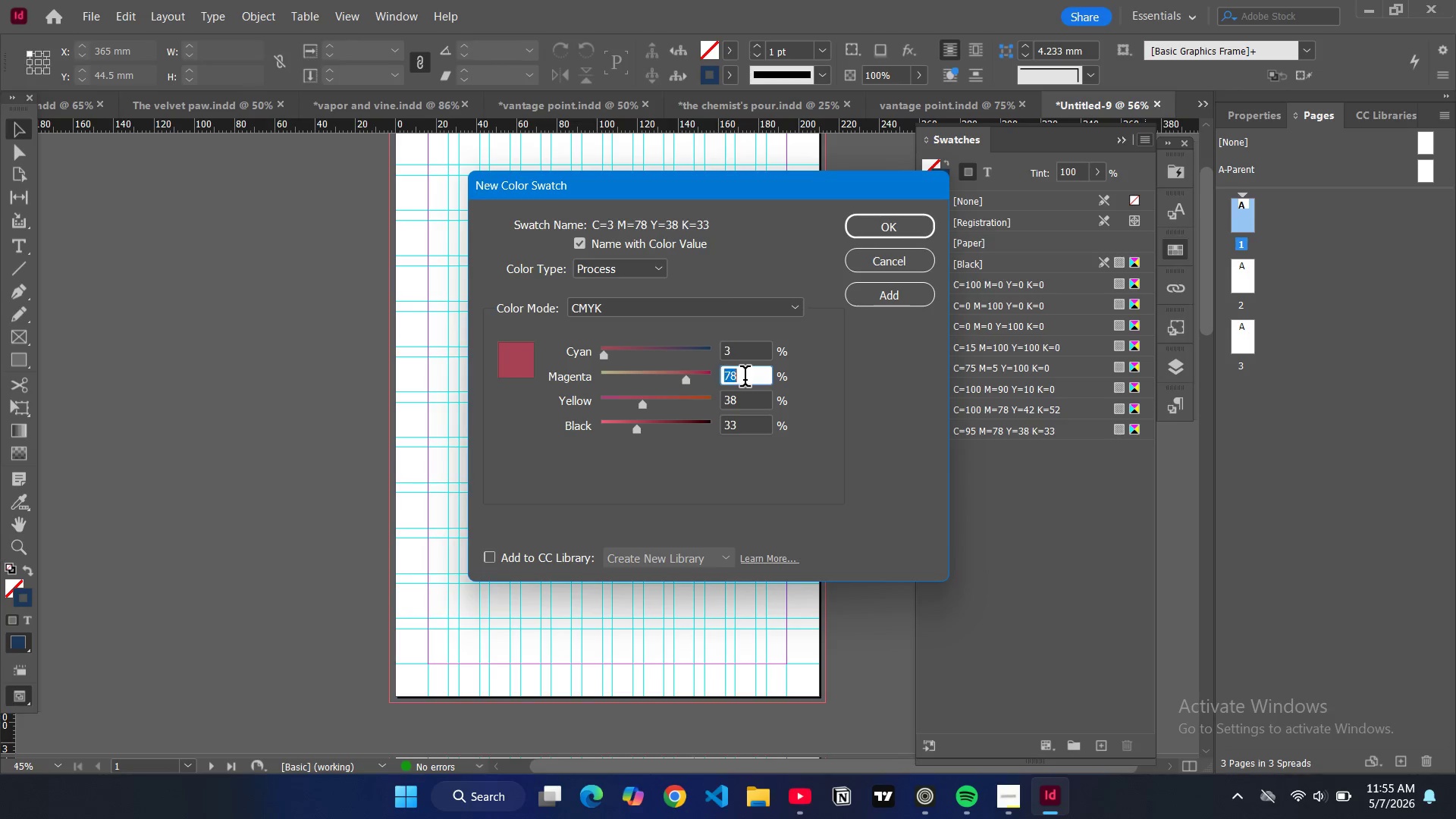 
double_click([745, 379])
 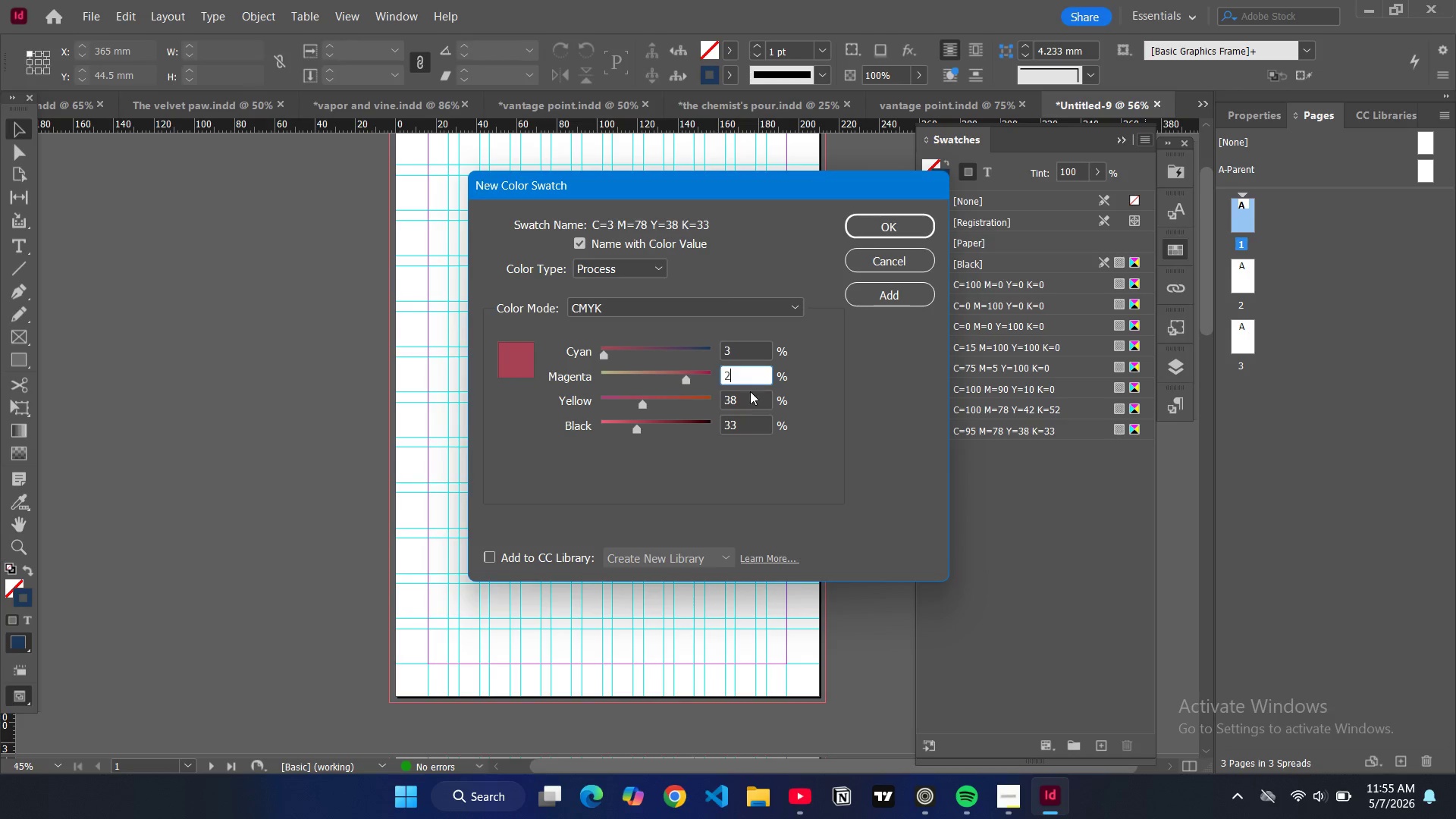 
key(2)
 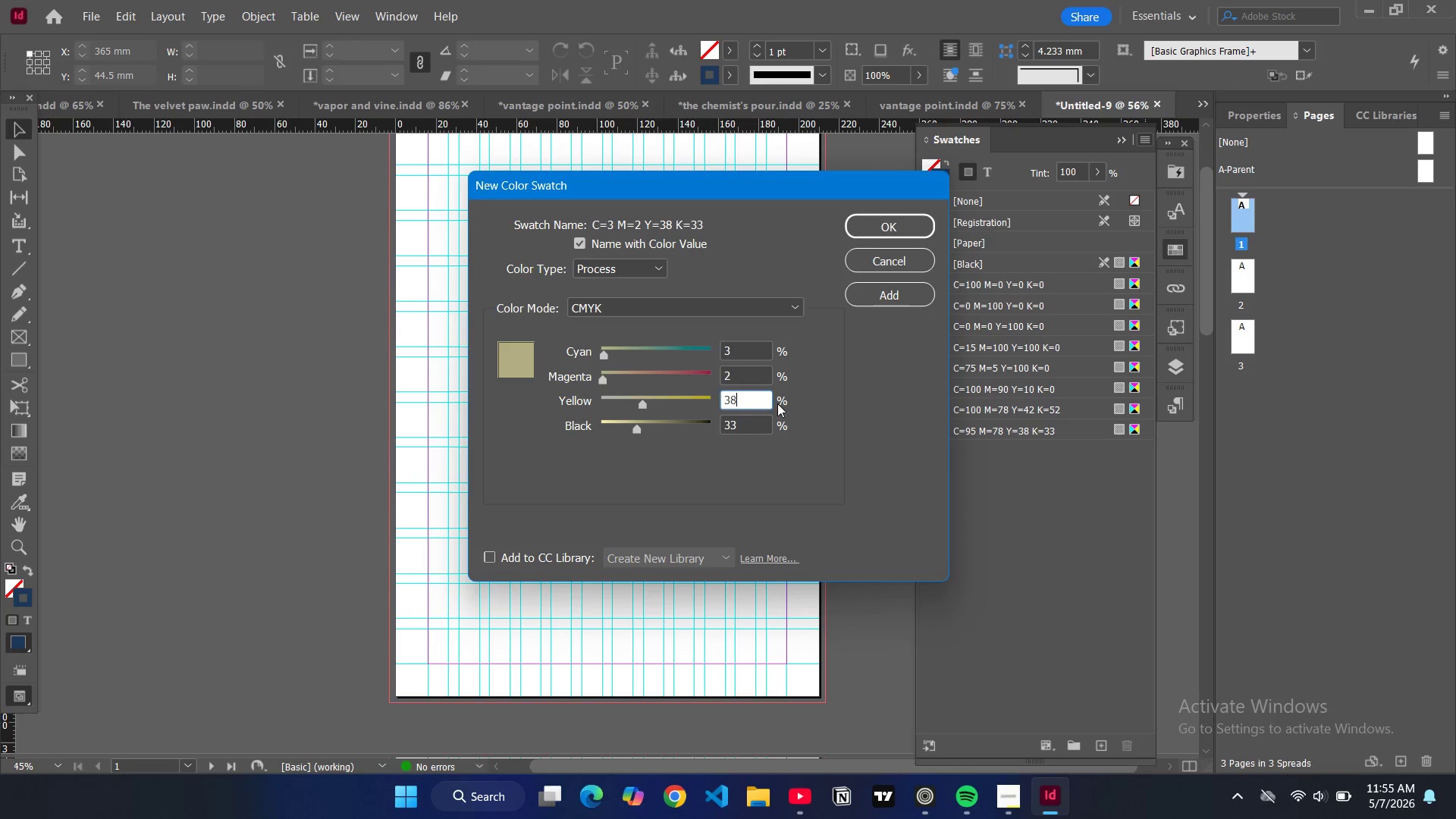 
left_click([733, 402])
 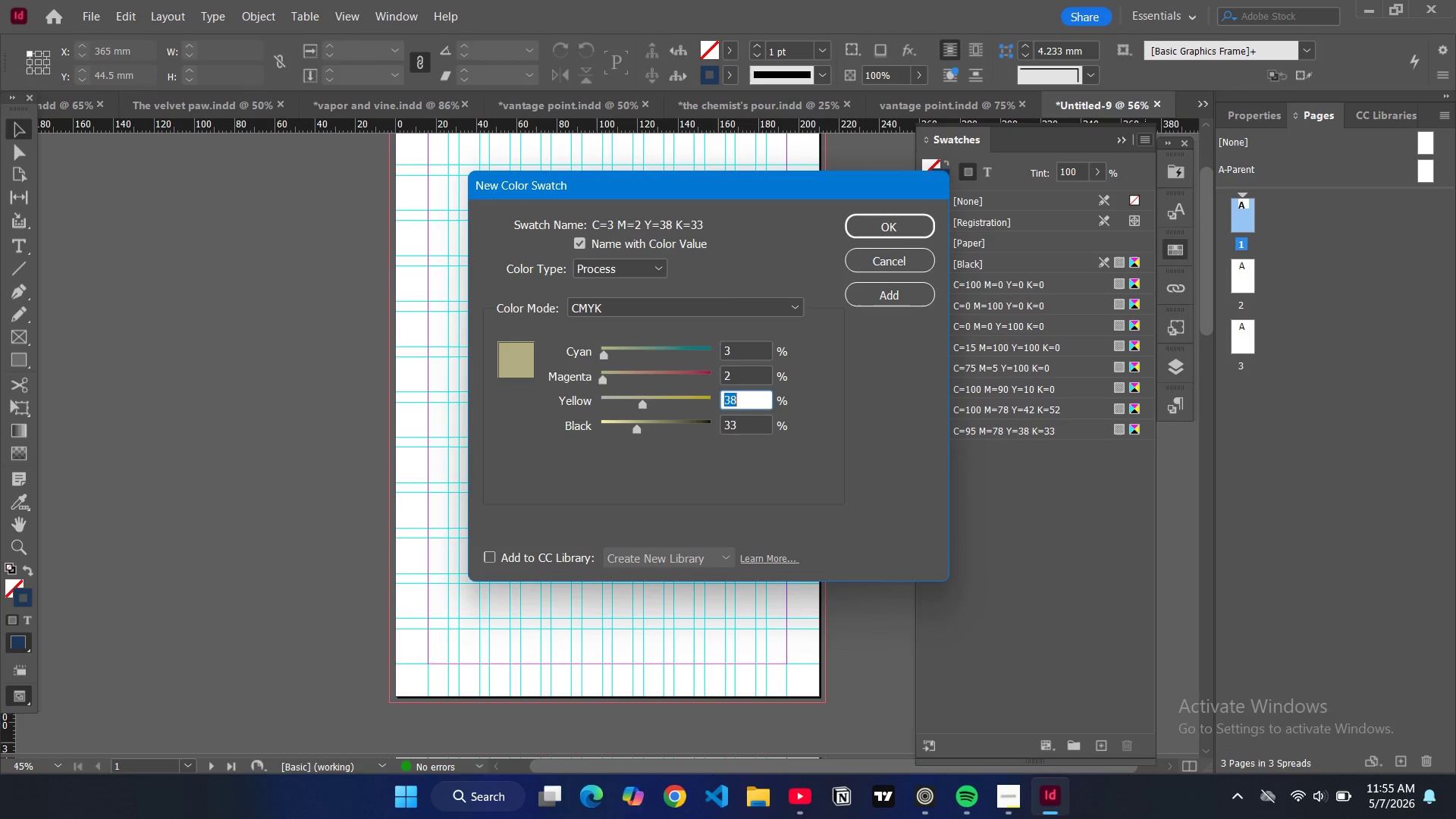 
key(4)
 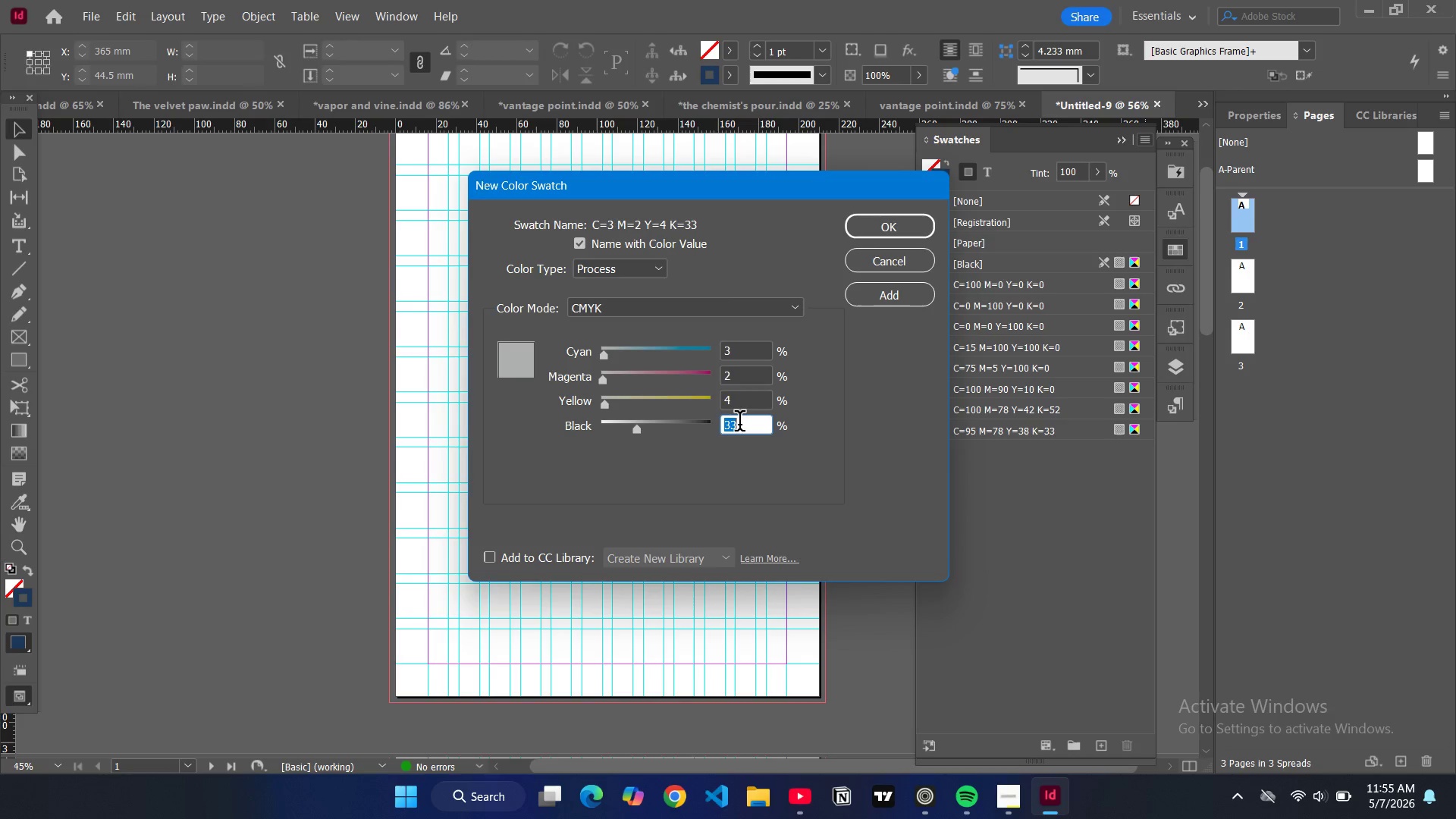 
double_click([739, 424])
 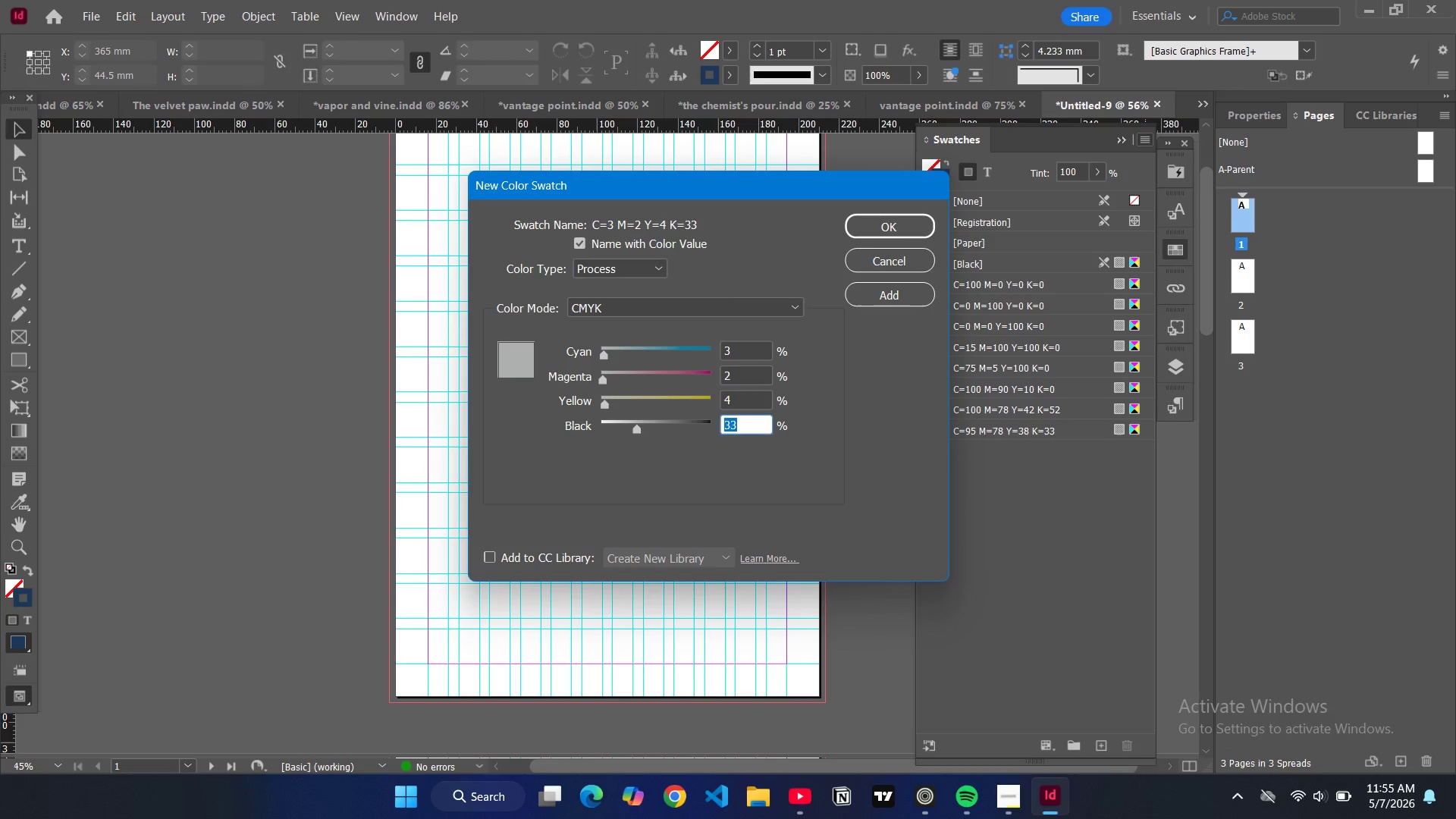 
key(0)
 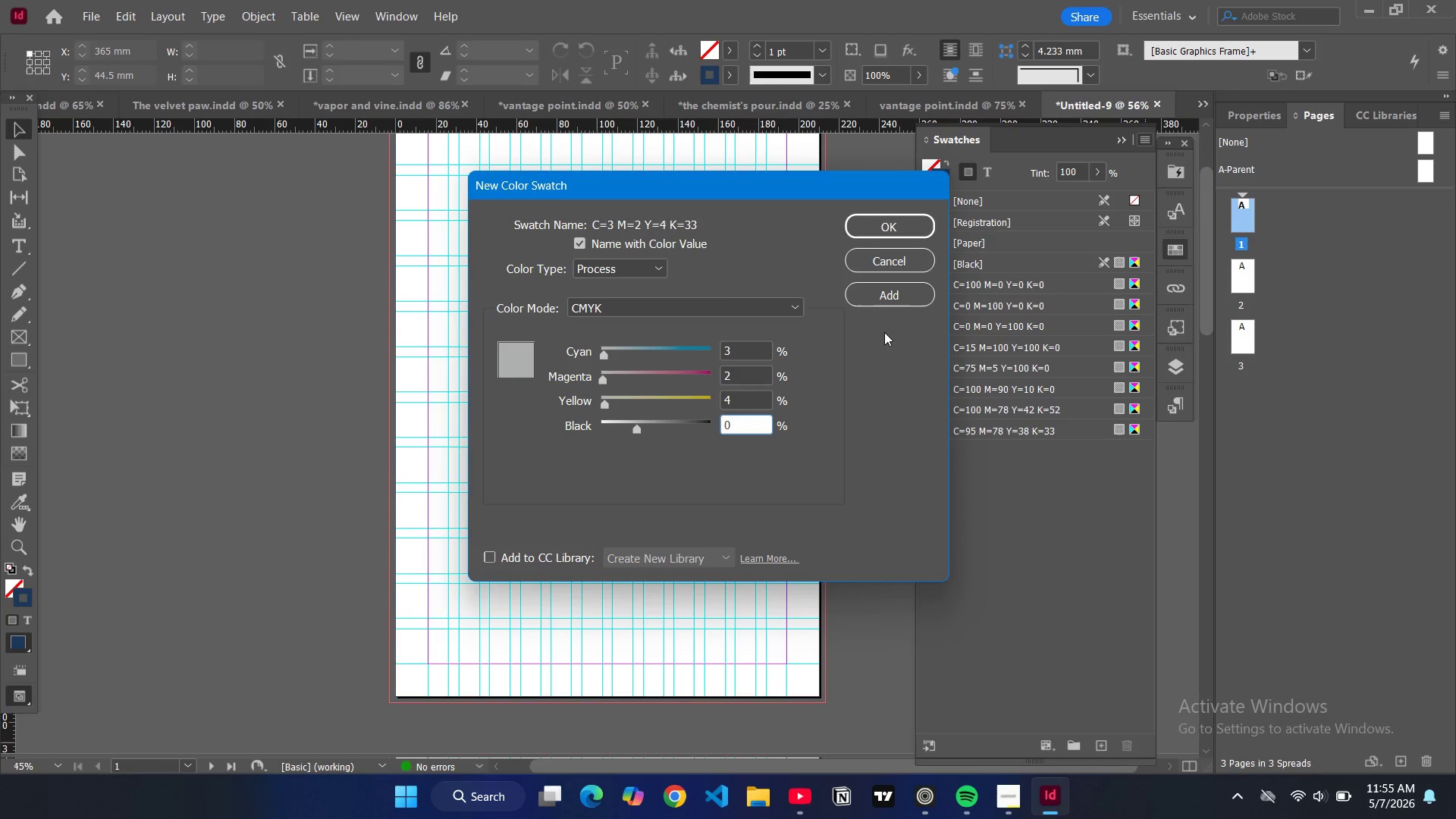 
left_click([884, 333])
 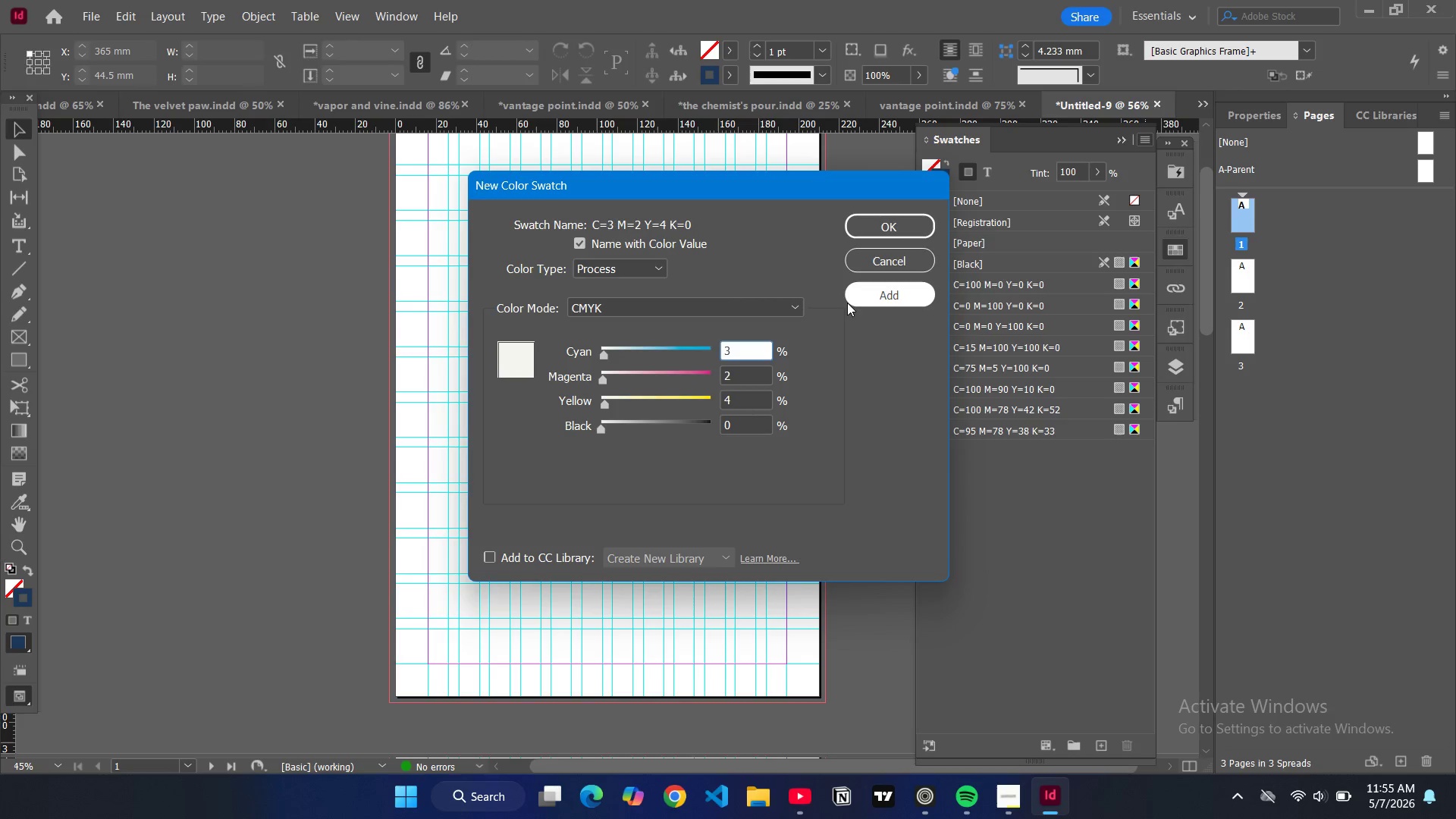 
left_click([880, 300])
 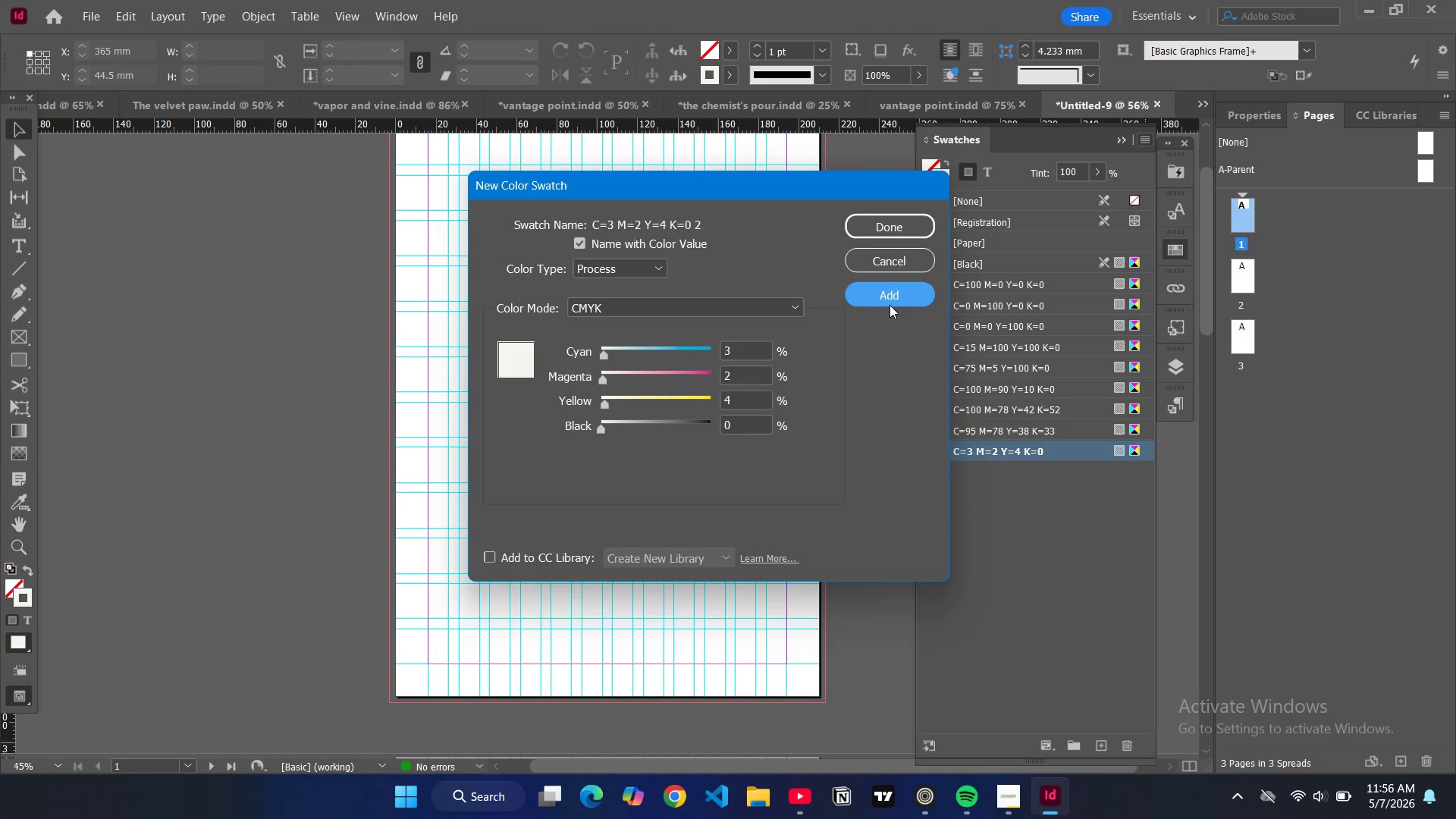 
double_click([738, 357])
 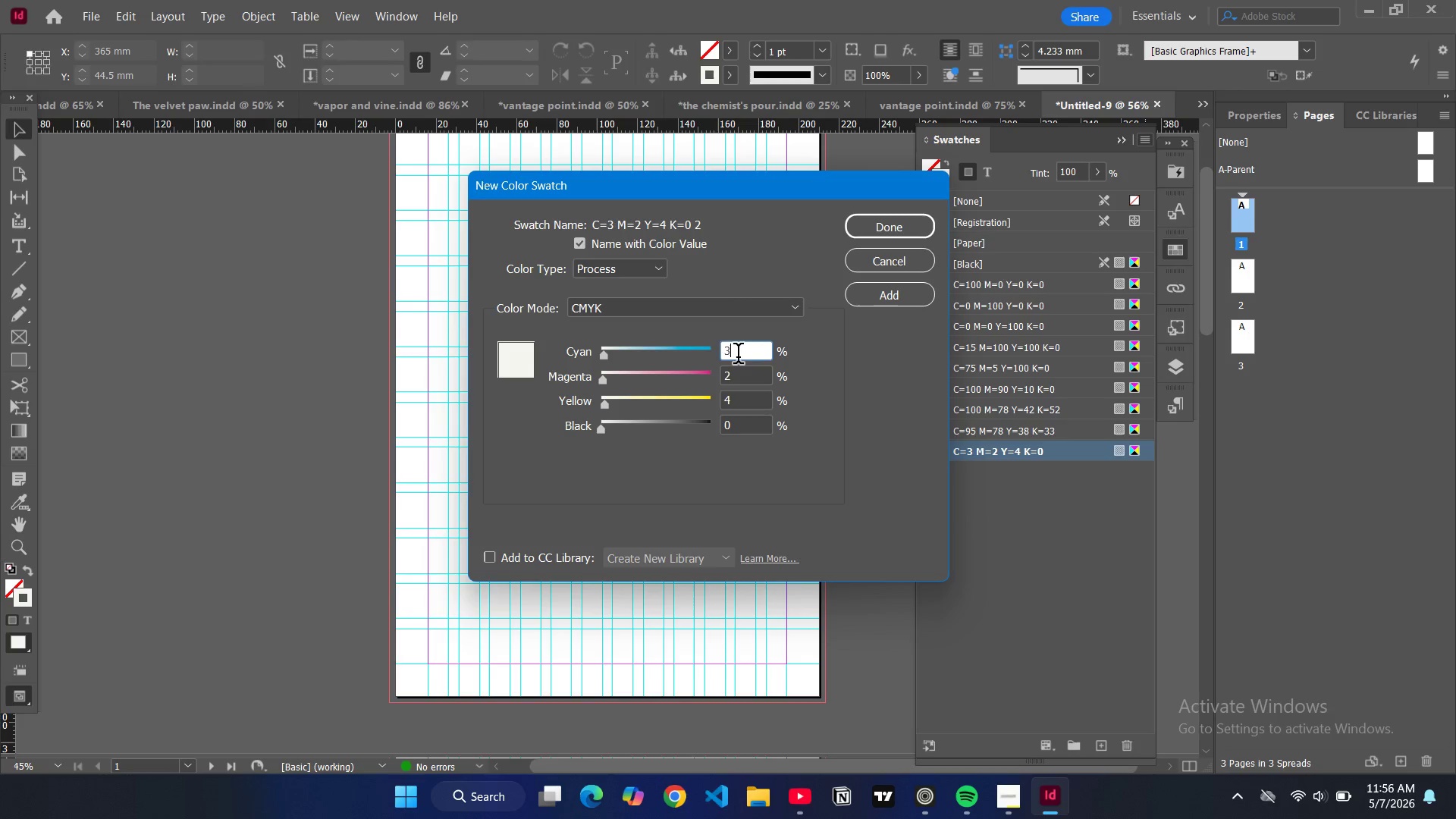 
triple_click([738, 356])
 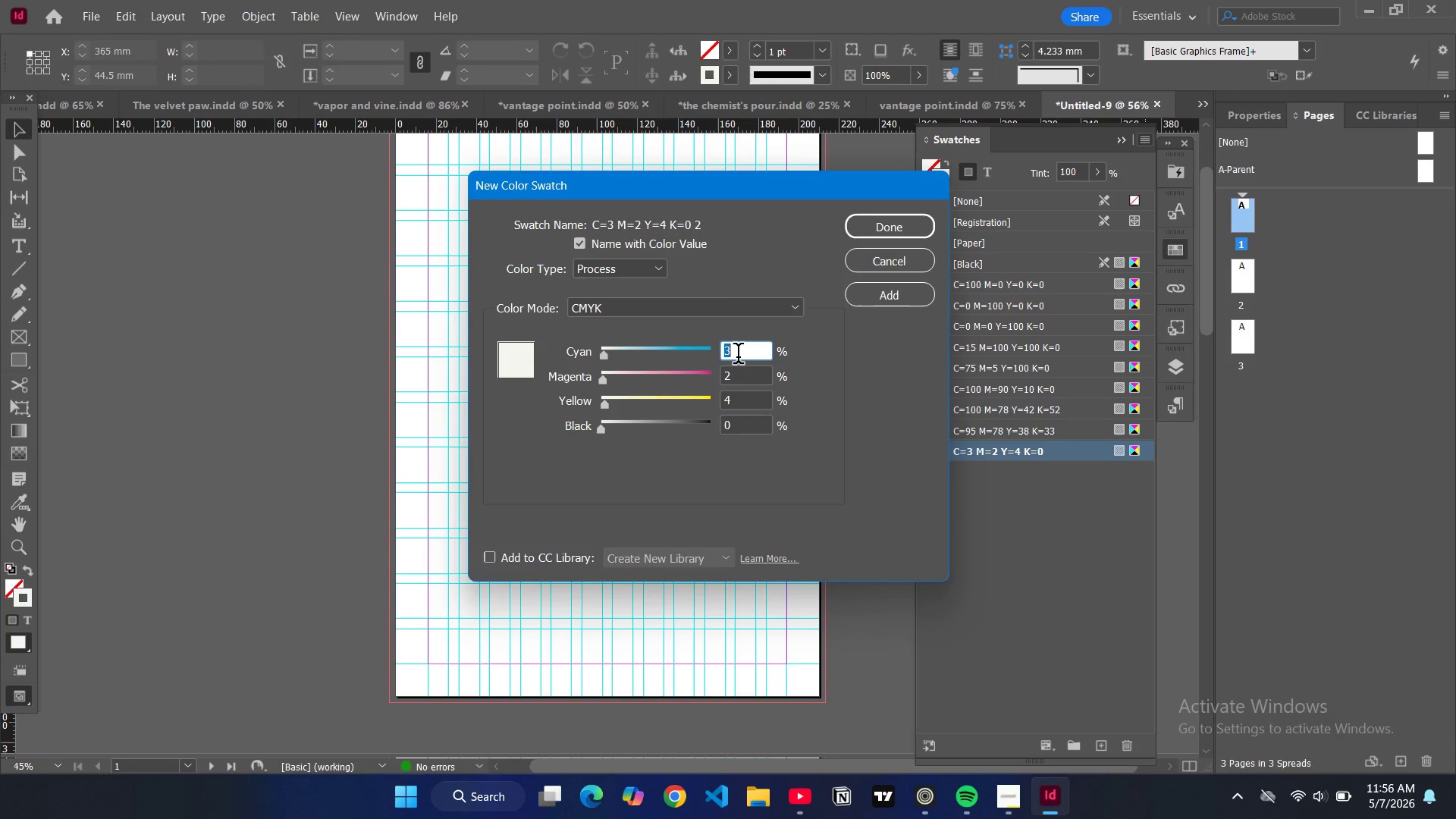 
triple_click([738, 356])
 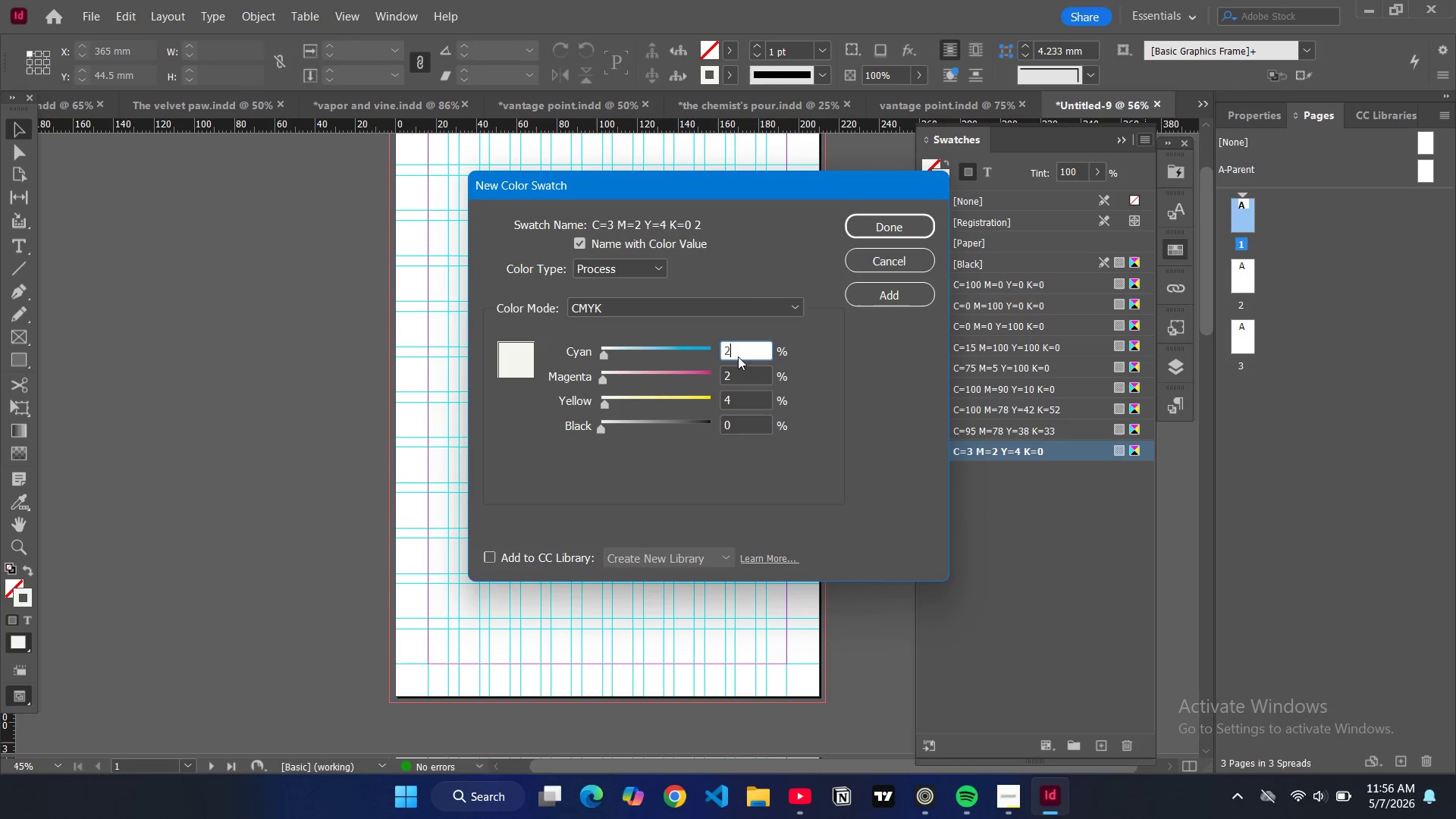 
type(20)
 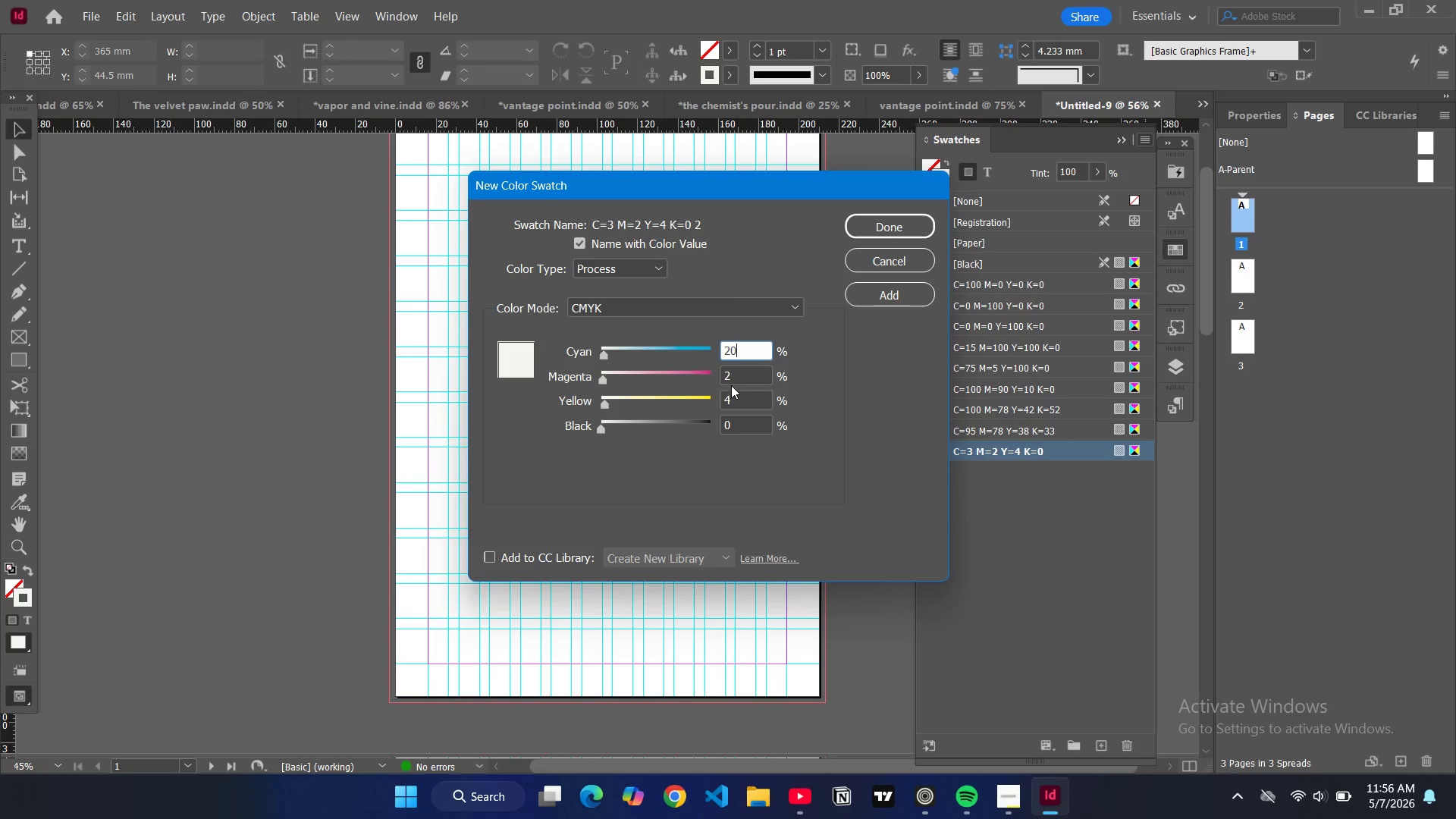 
double_click([739, 373])
 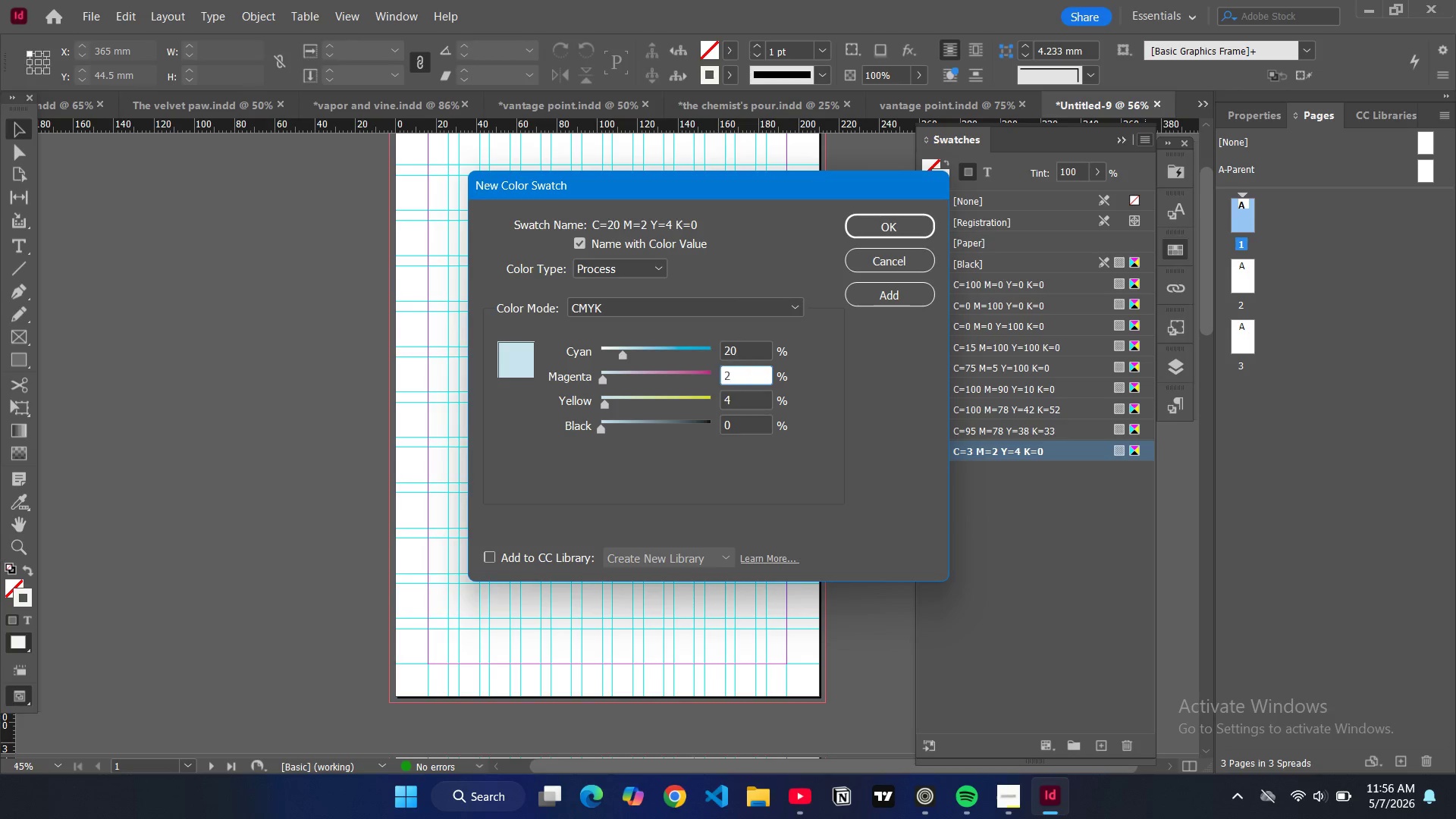 
key(3)
 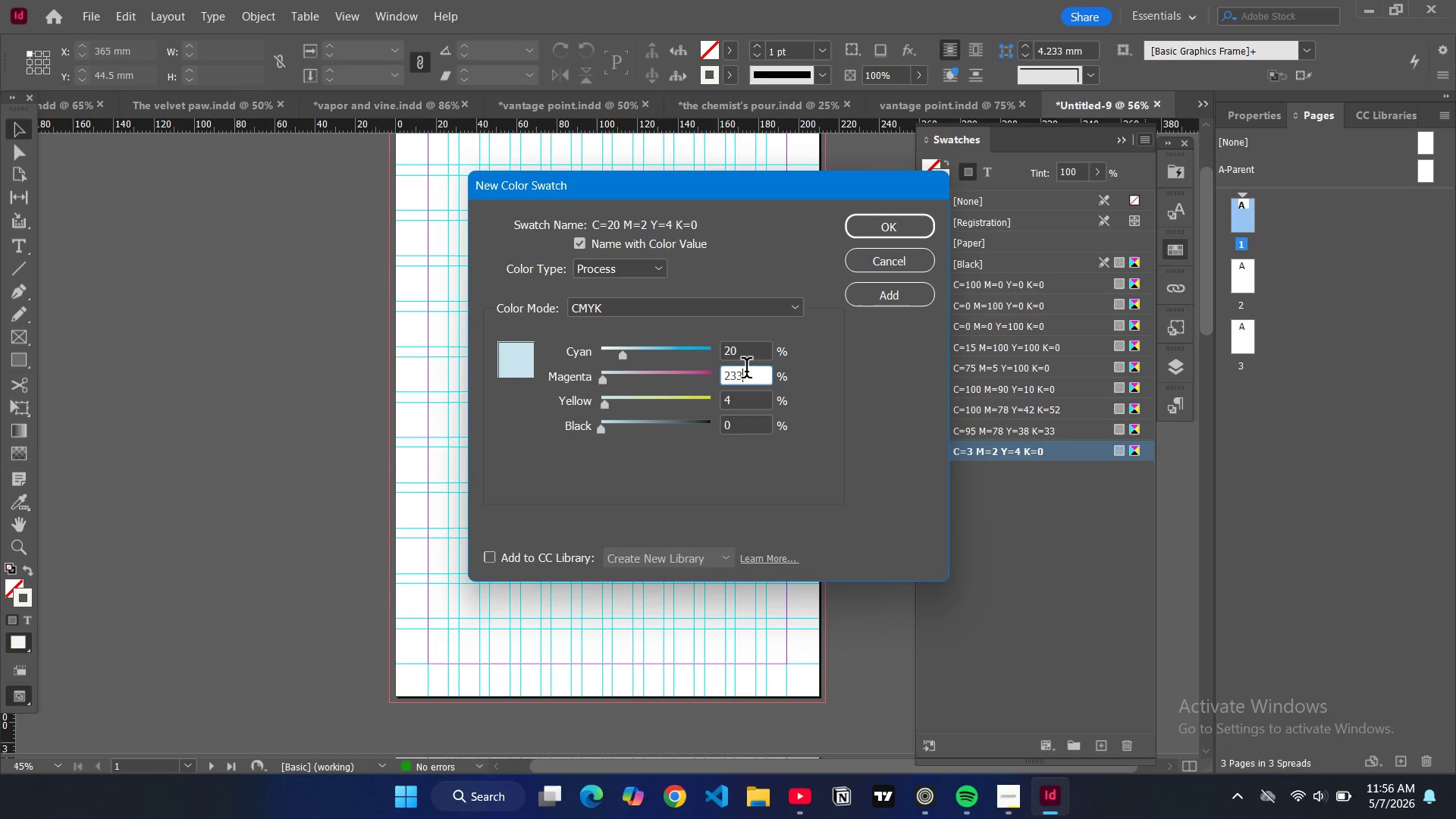 
key(3)
 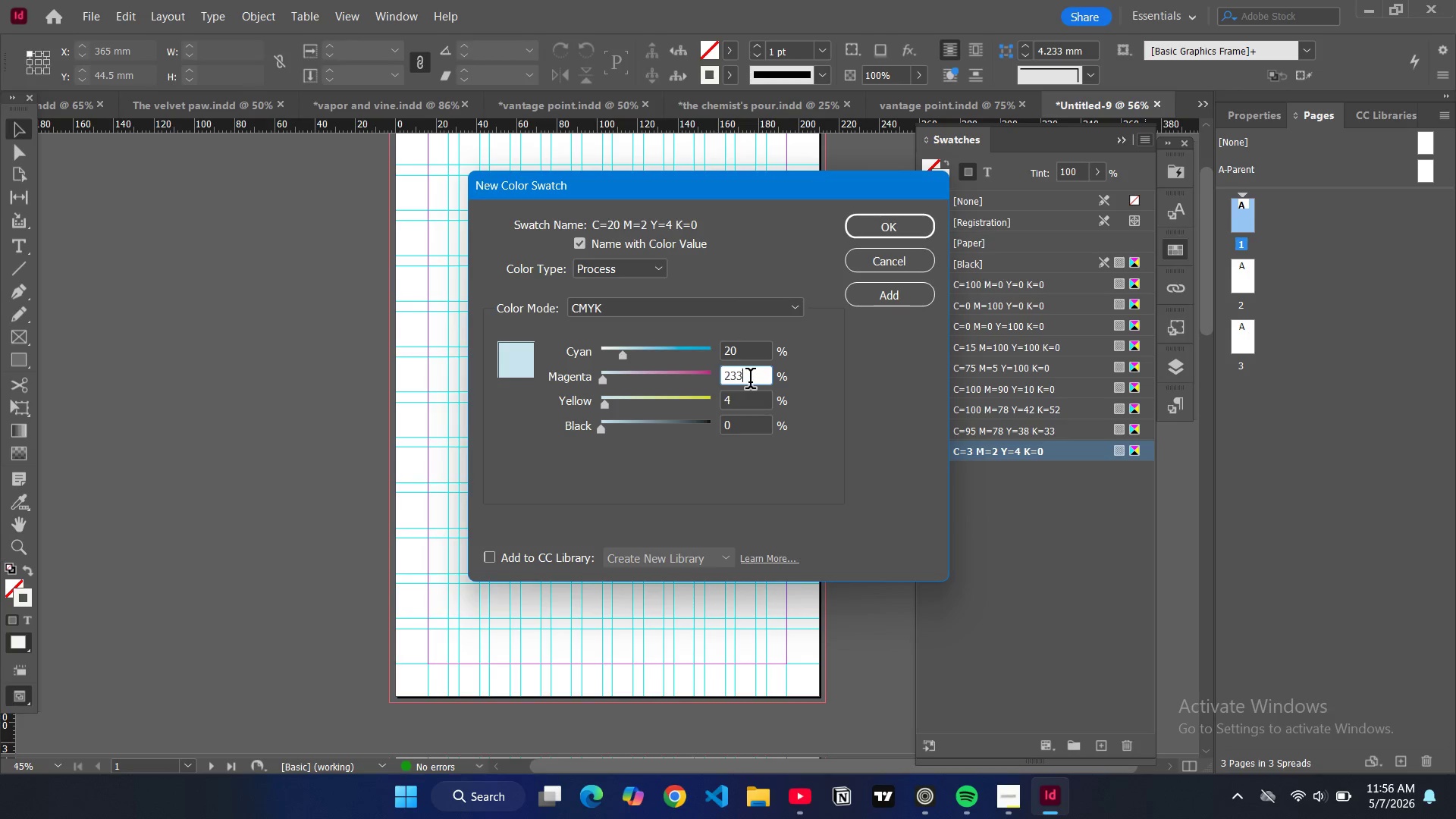 
double_click([750, 381])
 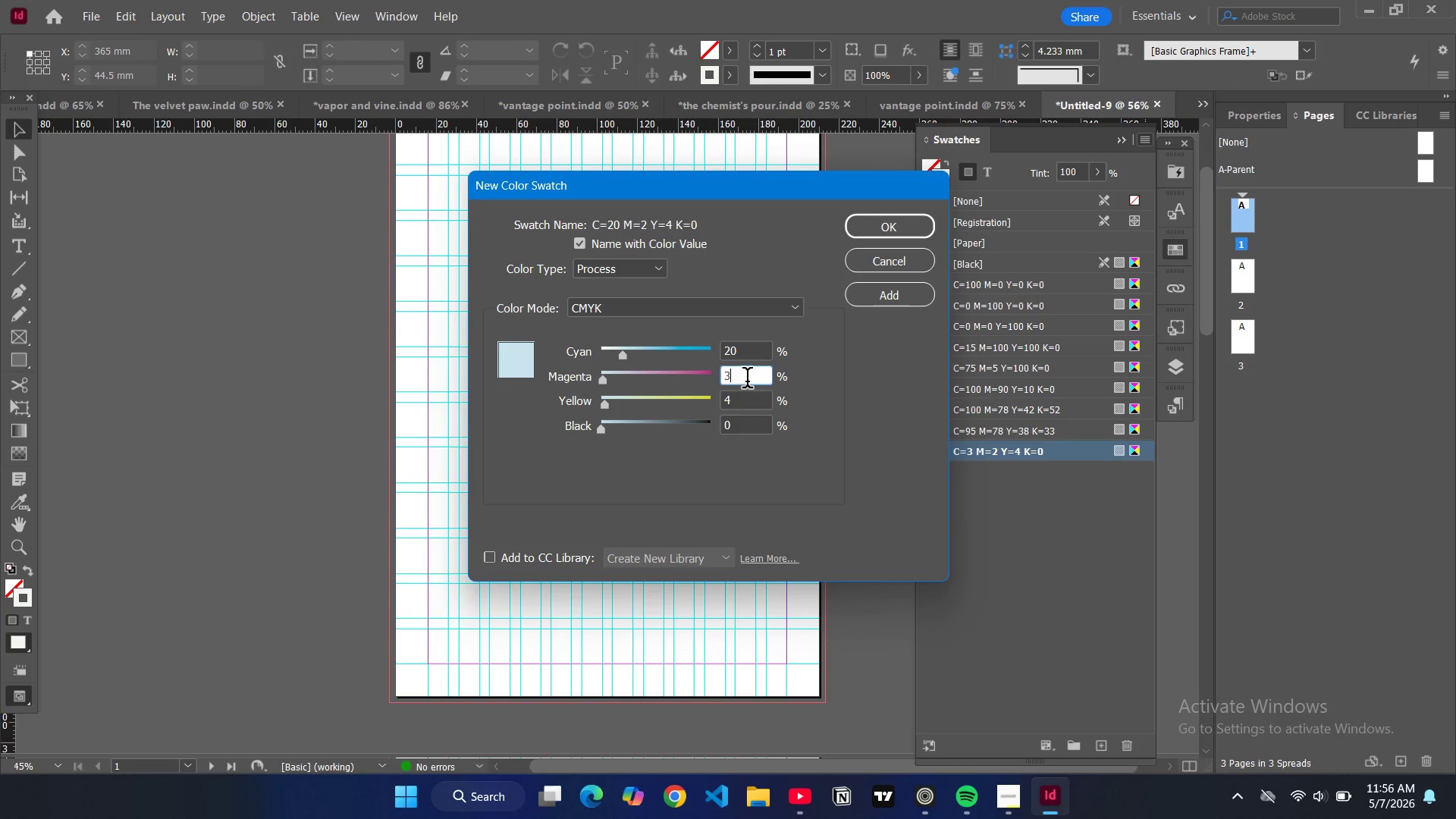 
type(33)
 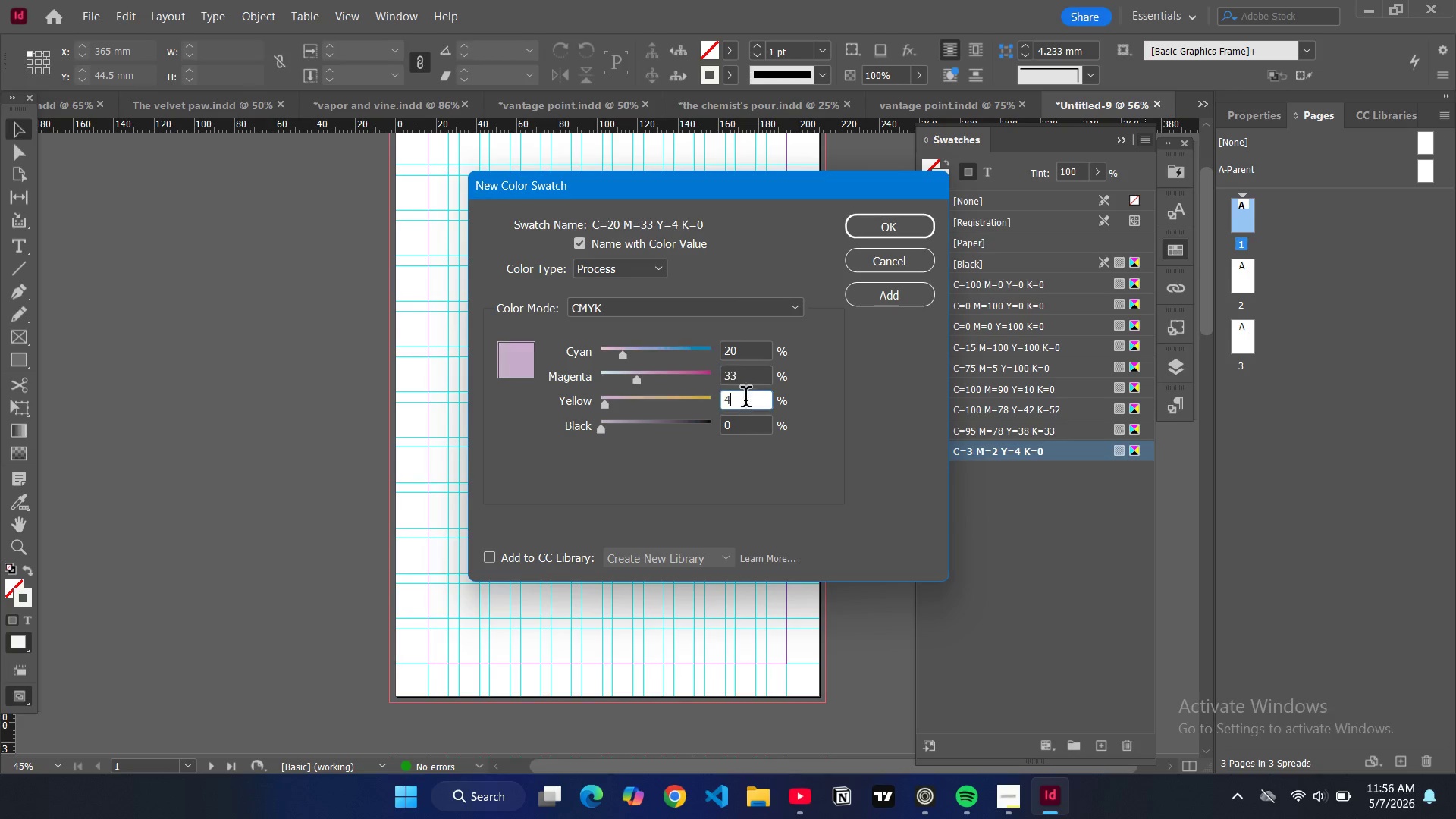 
double_click([745, 400])
 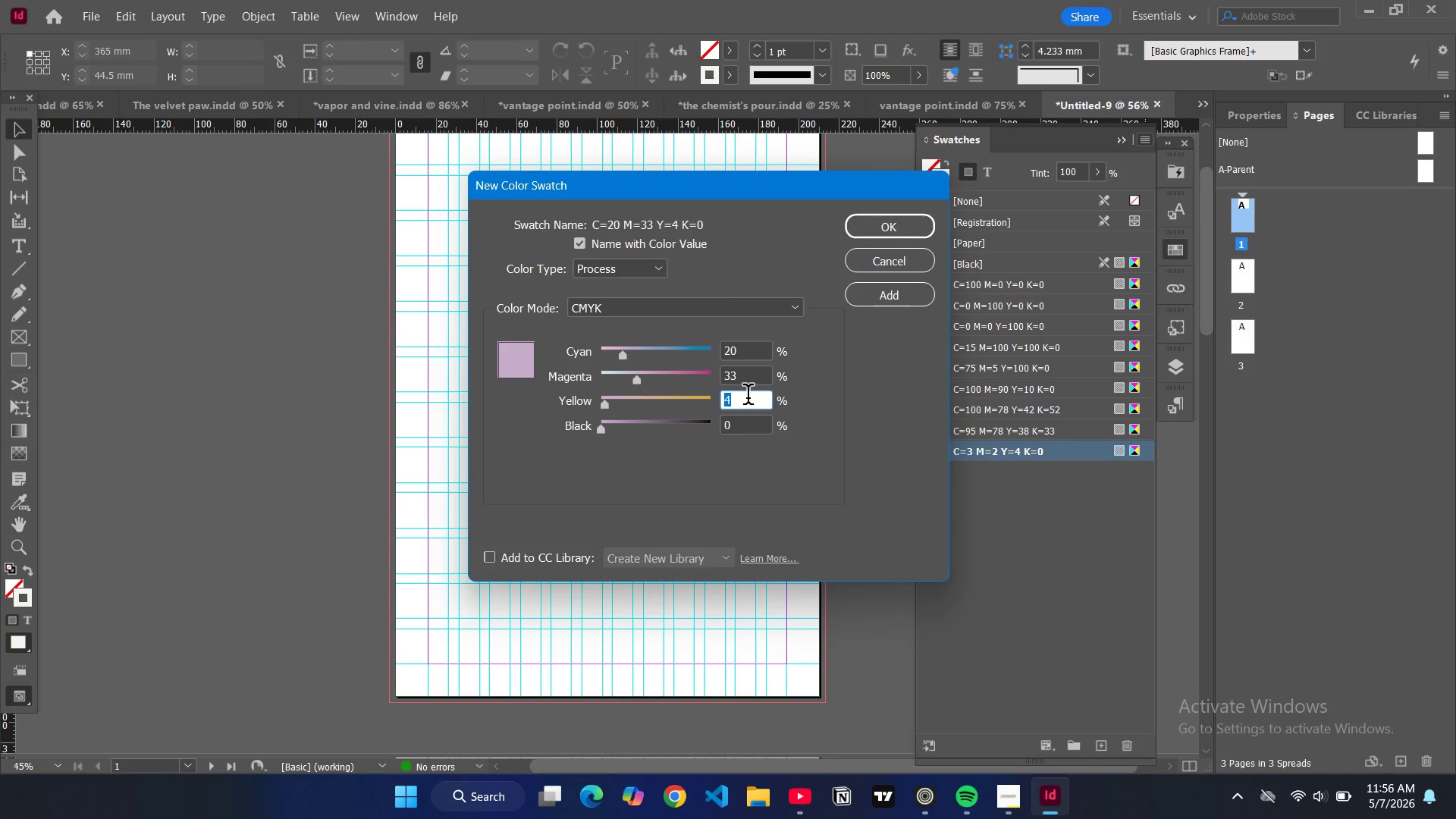 
type(66)
 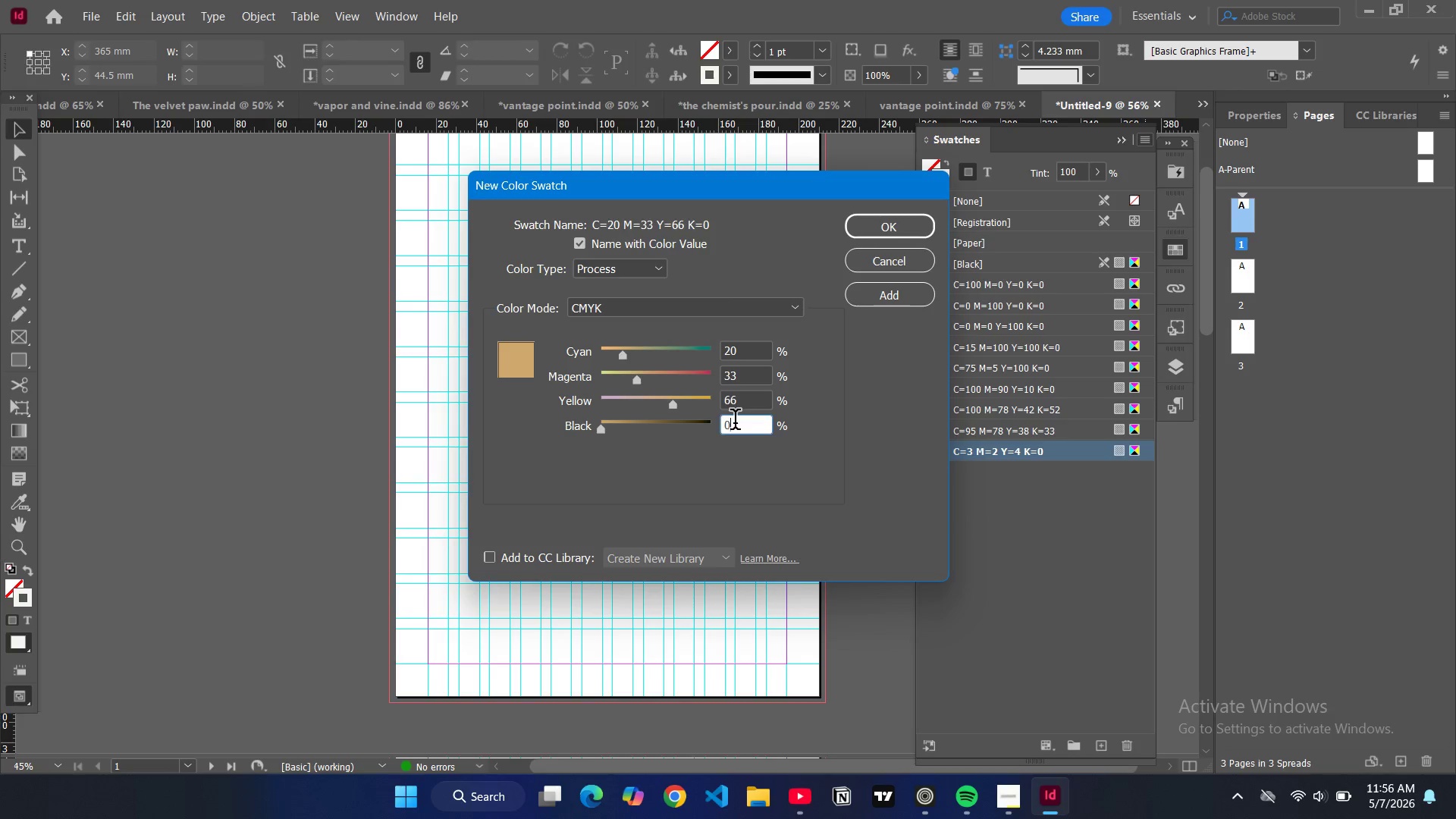 
double_click([735, 422])
 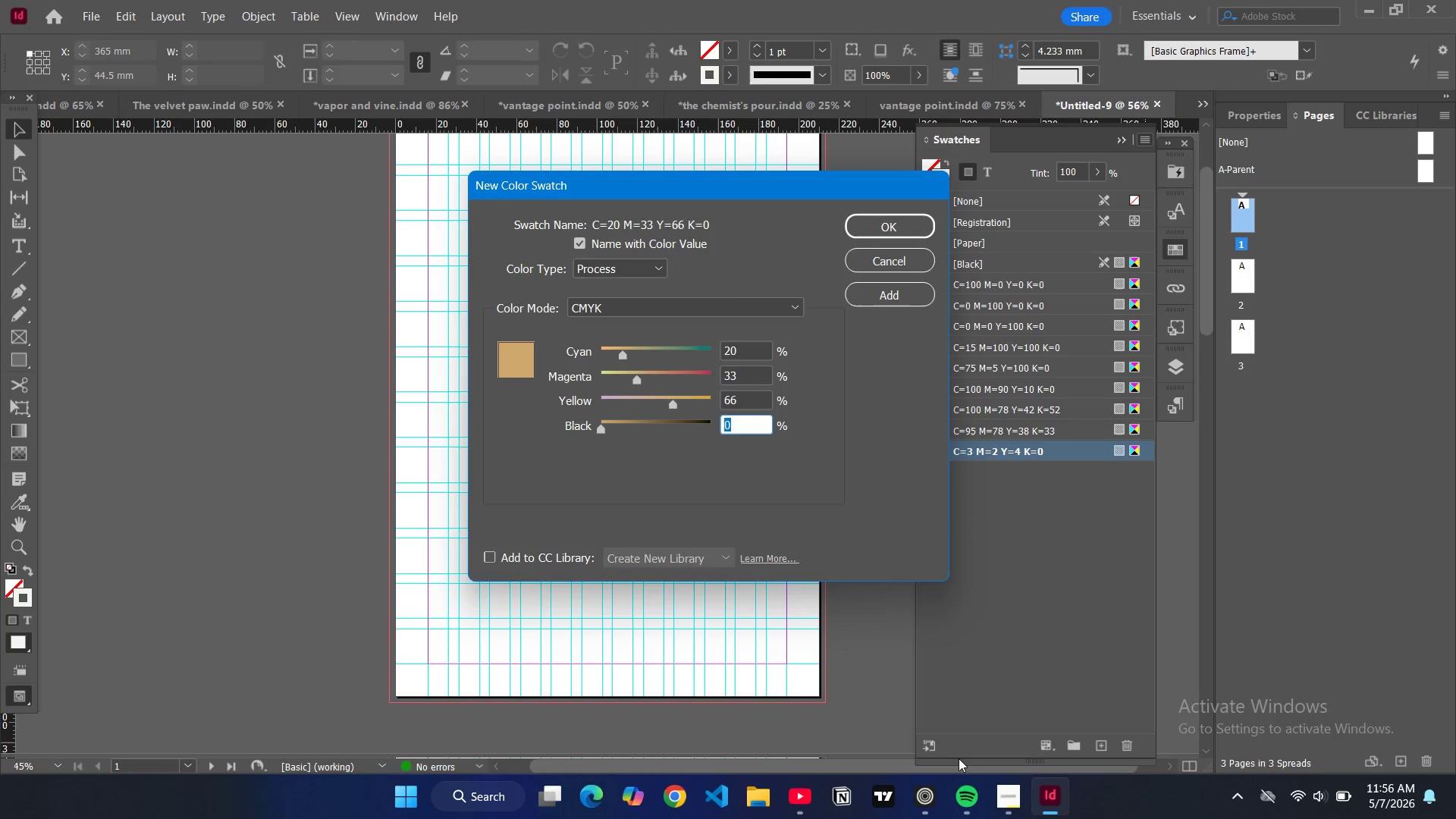 
left_click([1014, 794])